 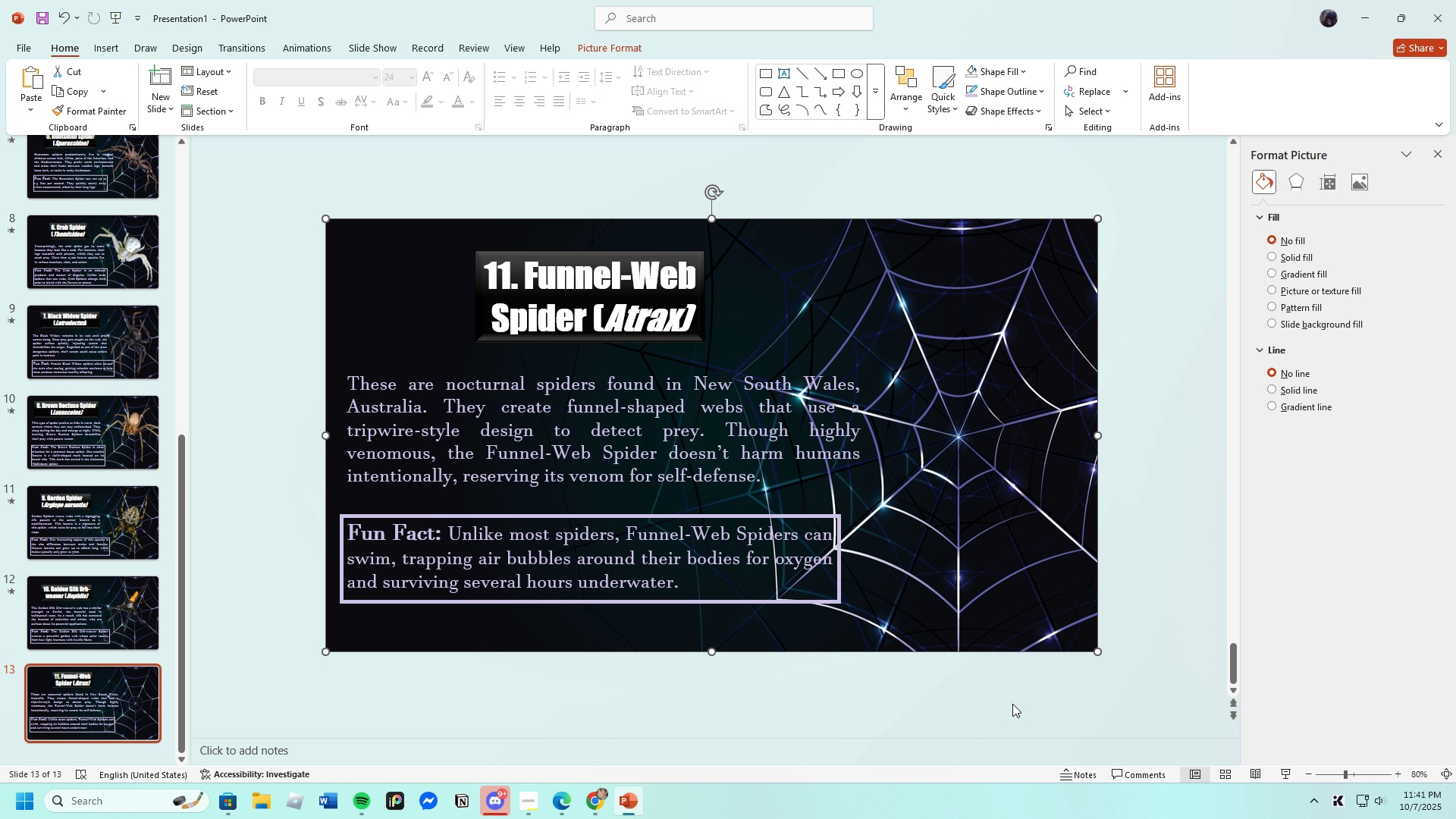 
scroll: coordinate [497, 530], scroll_direction: up, amount: 4.0
 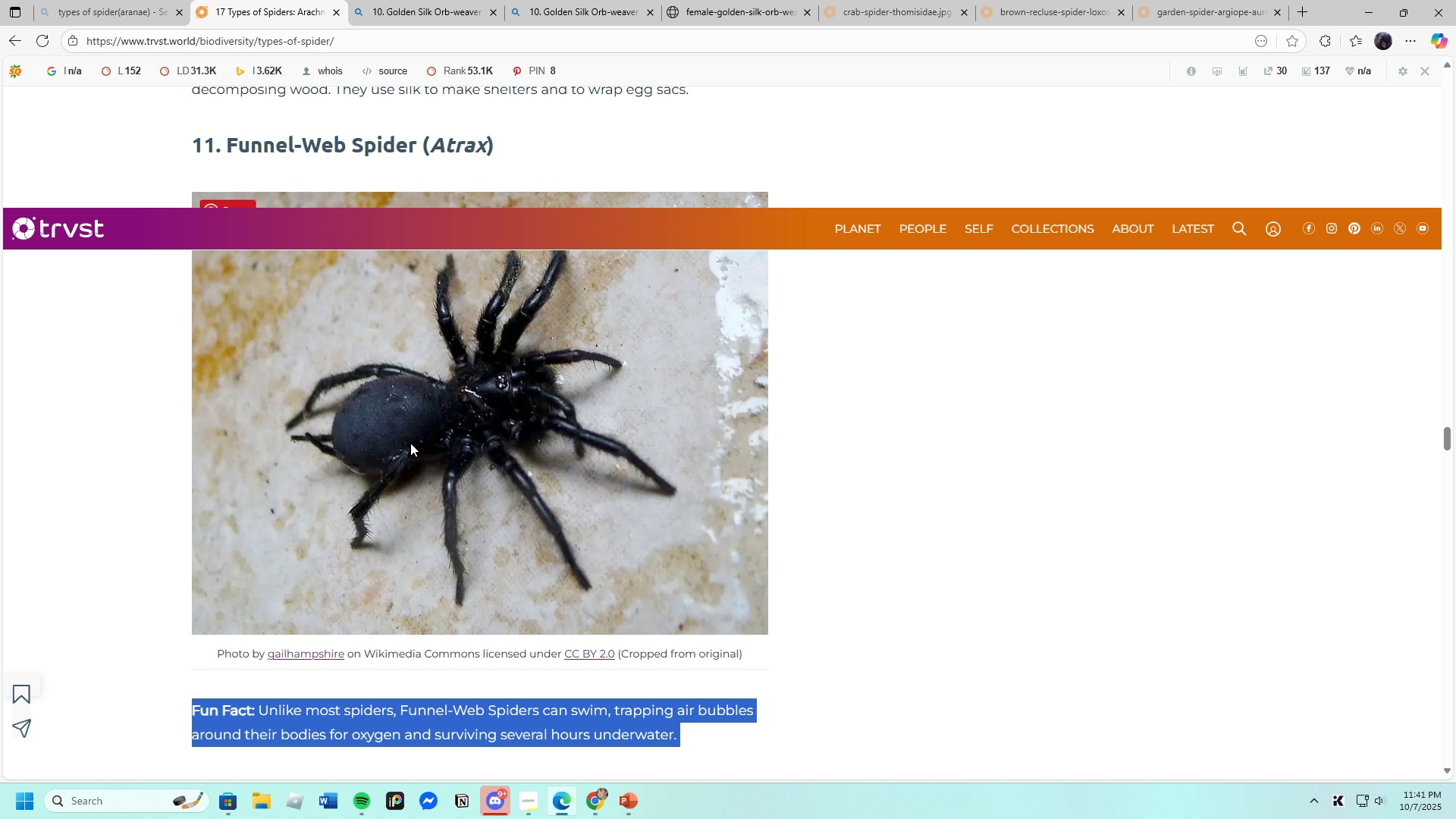 
left_click([410, 443])
 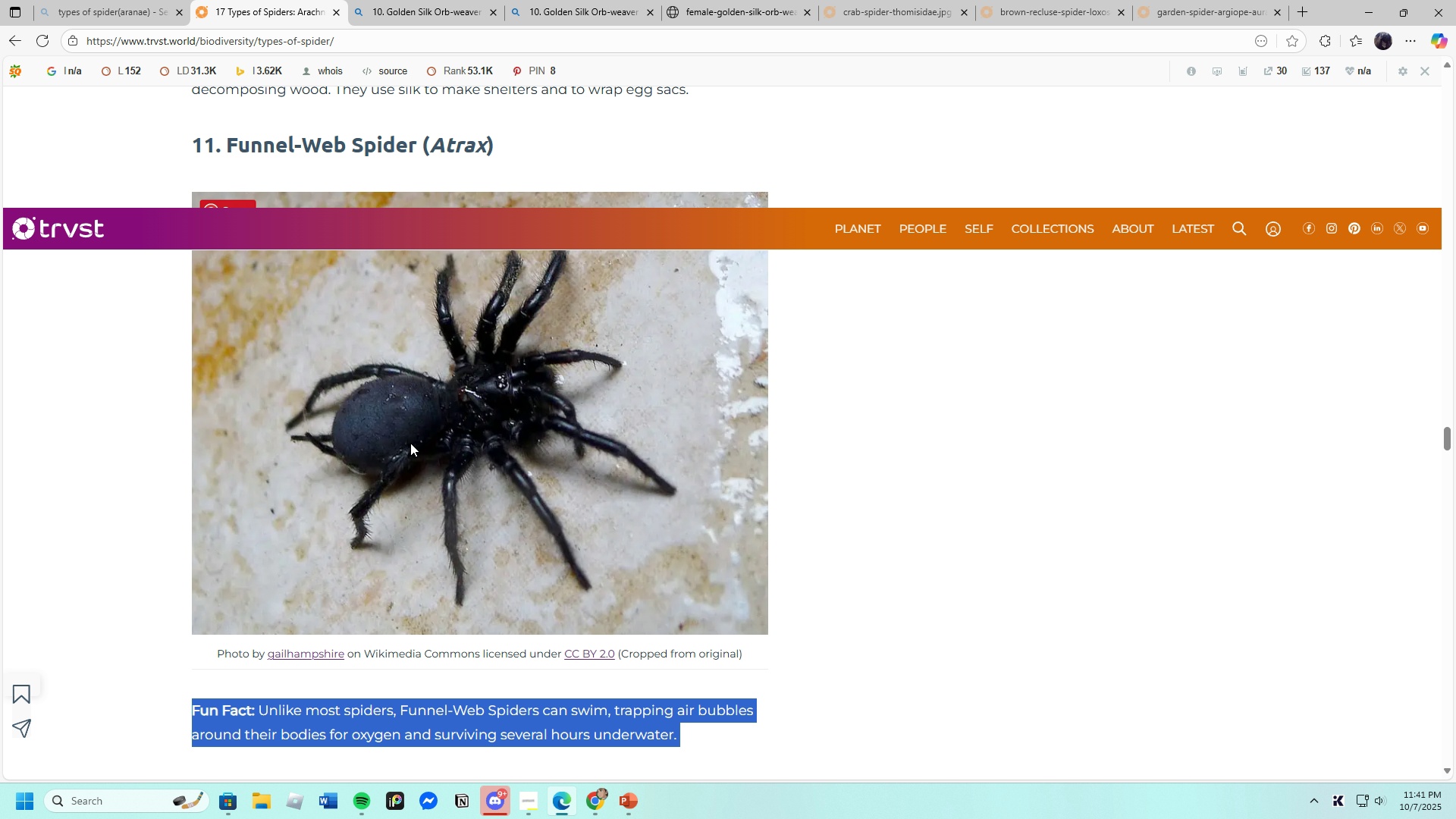 
right_click([410, 443])
 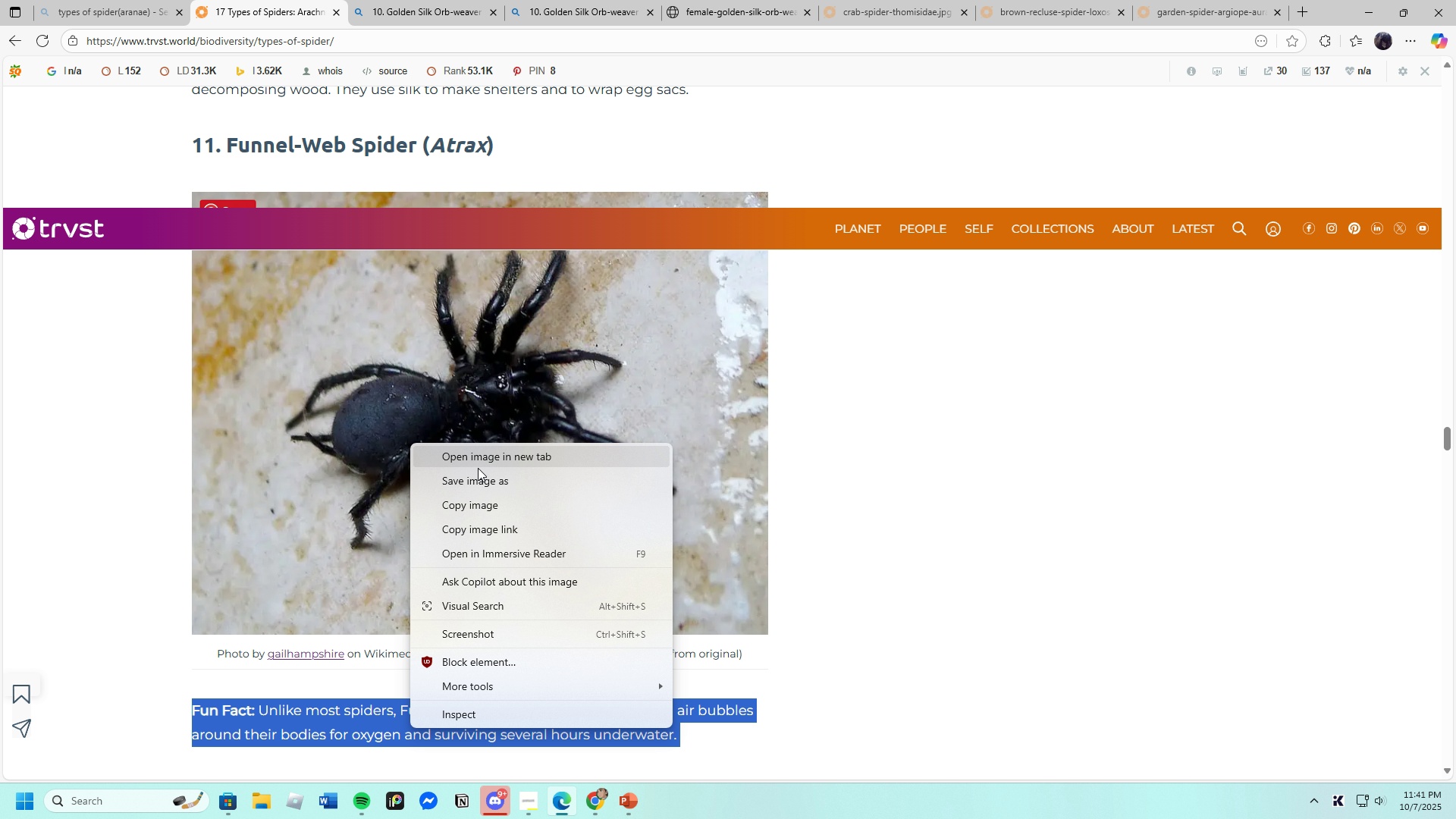 
left_click([478, 466])
 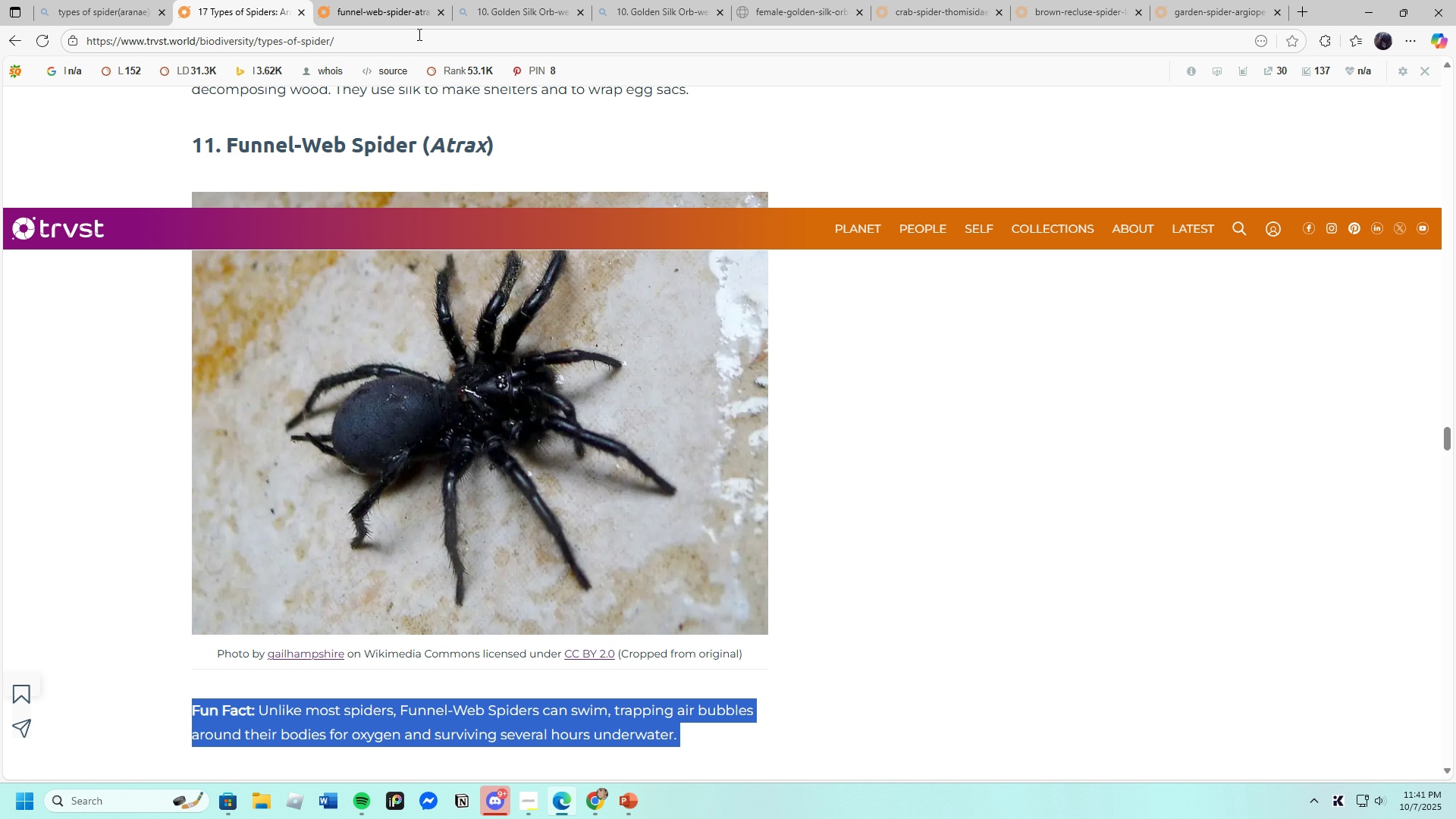 
left_click([504, 3])
 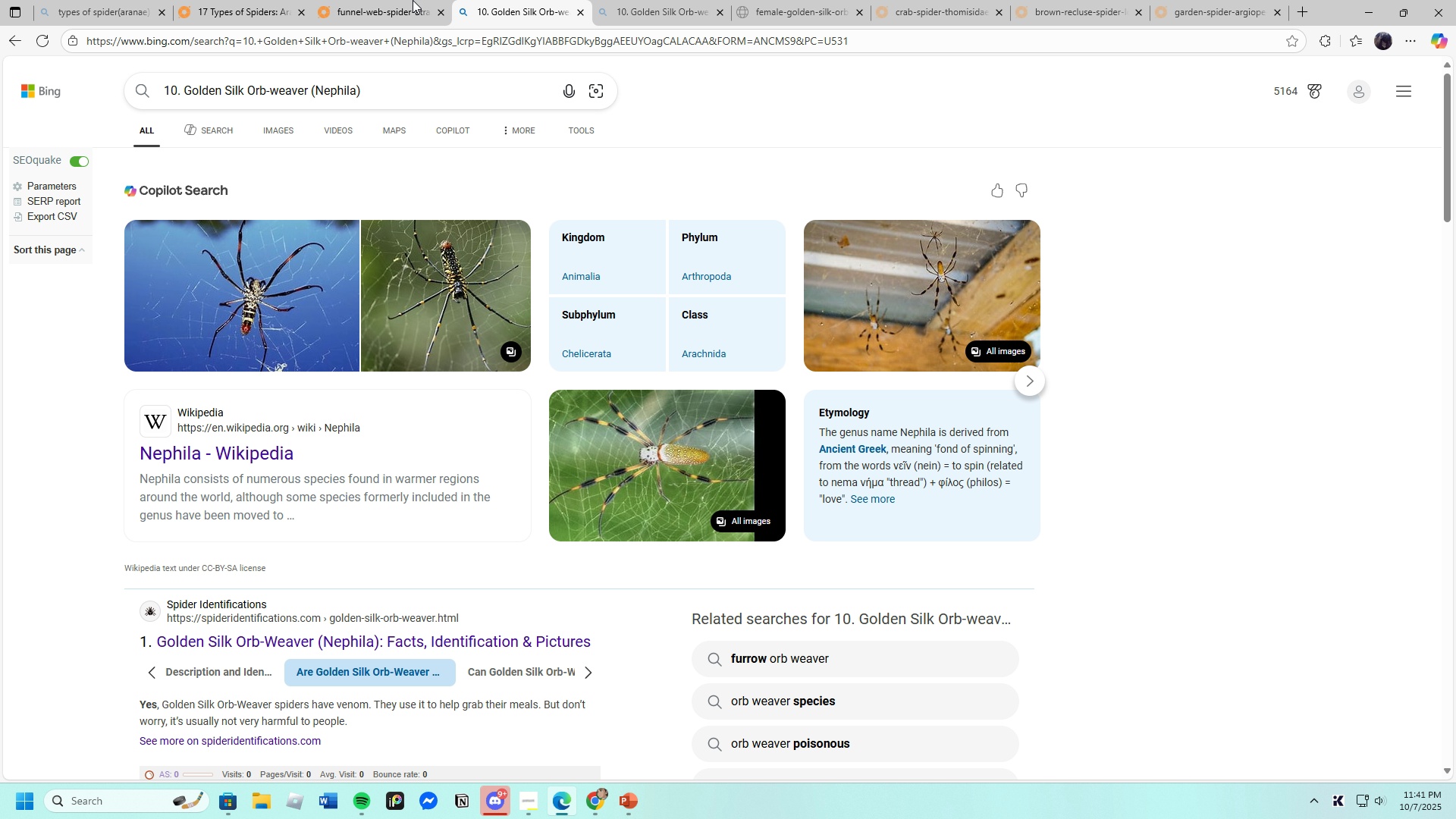 
left_click([413, 0])
 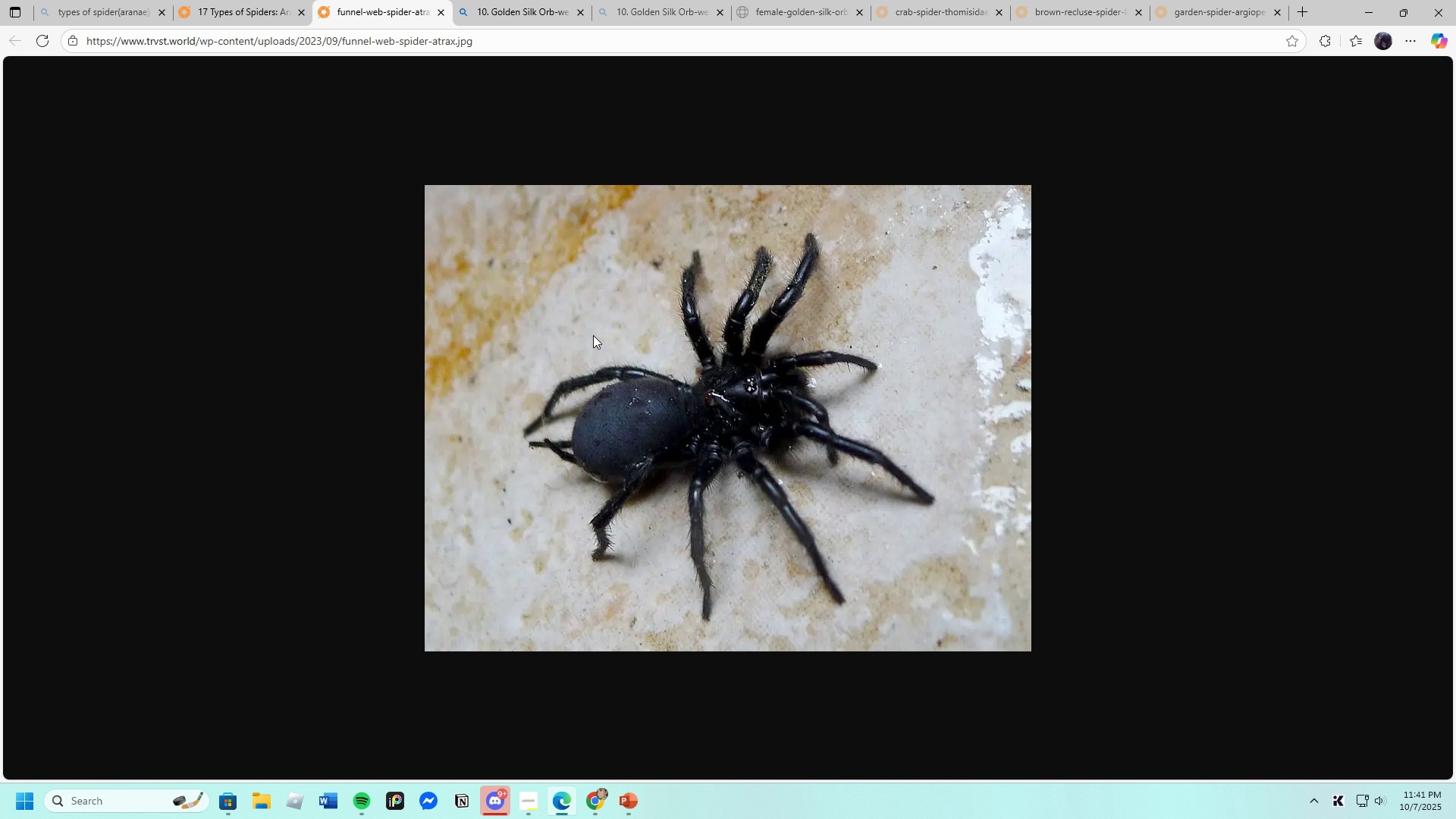 
right_click([593, 335])
 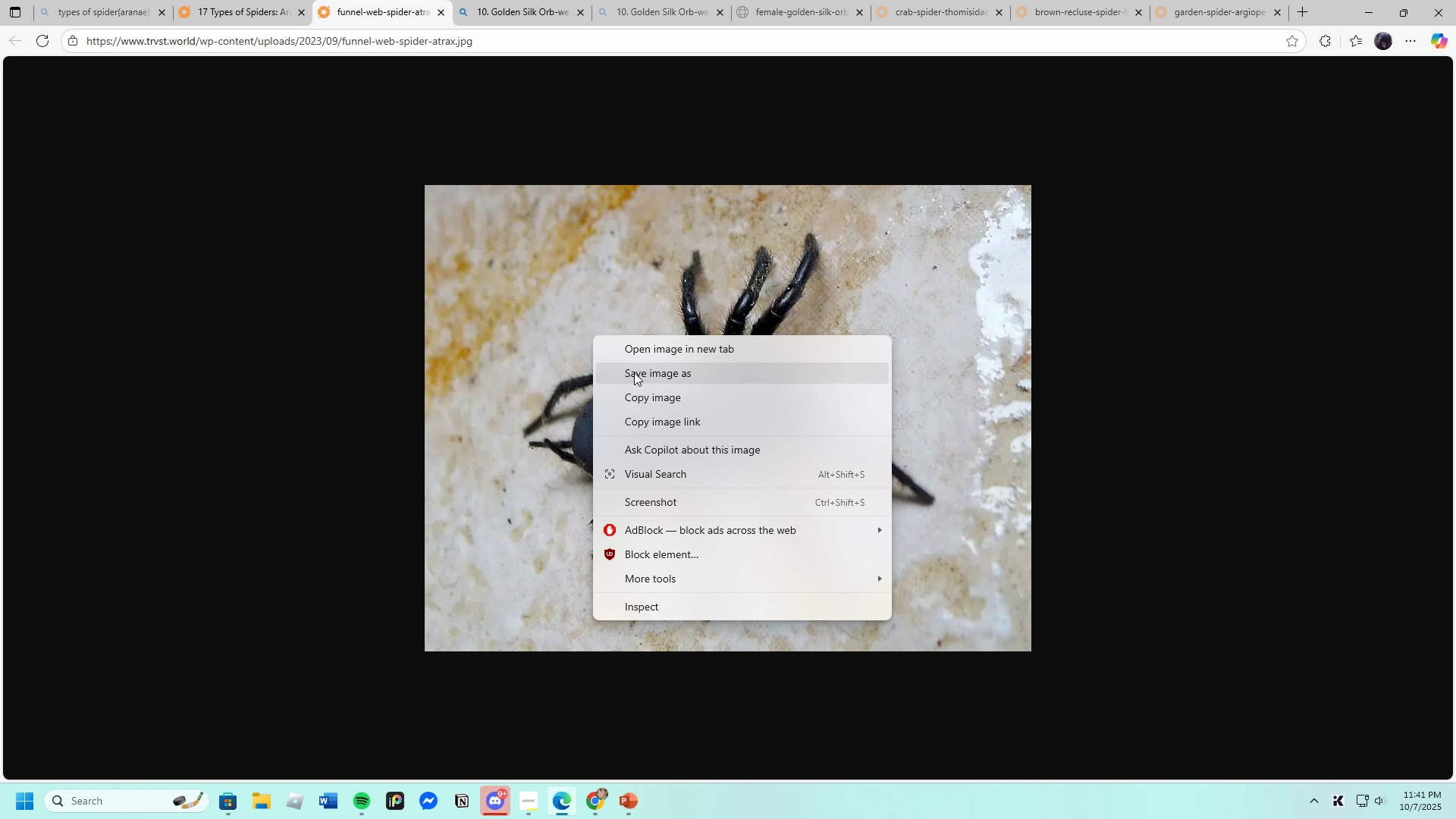 
left_click([634, 372])
 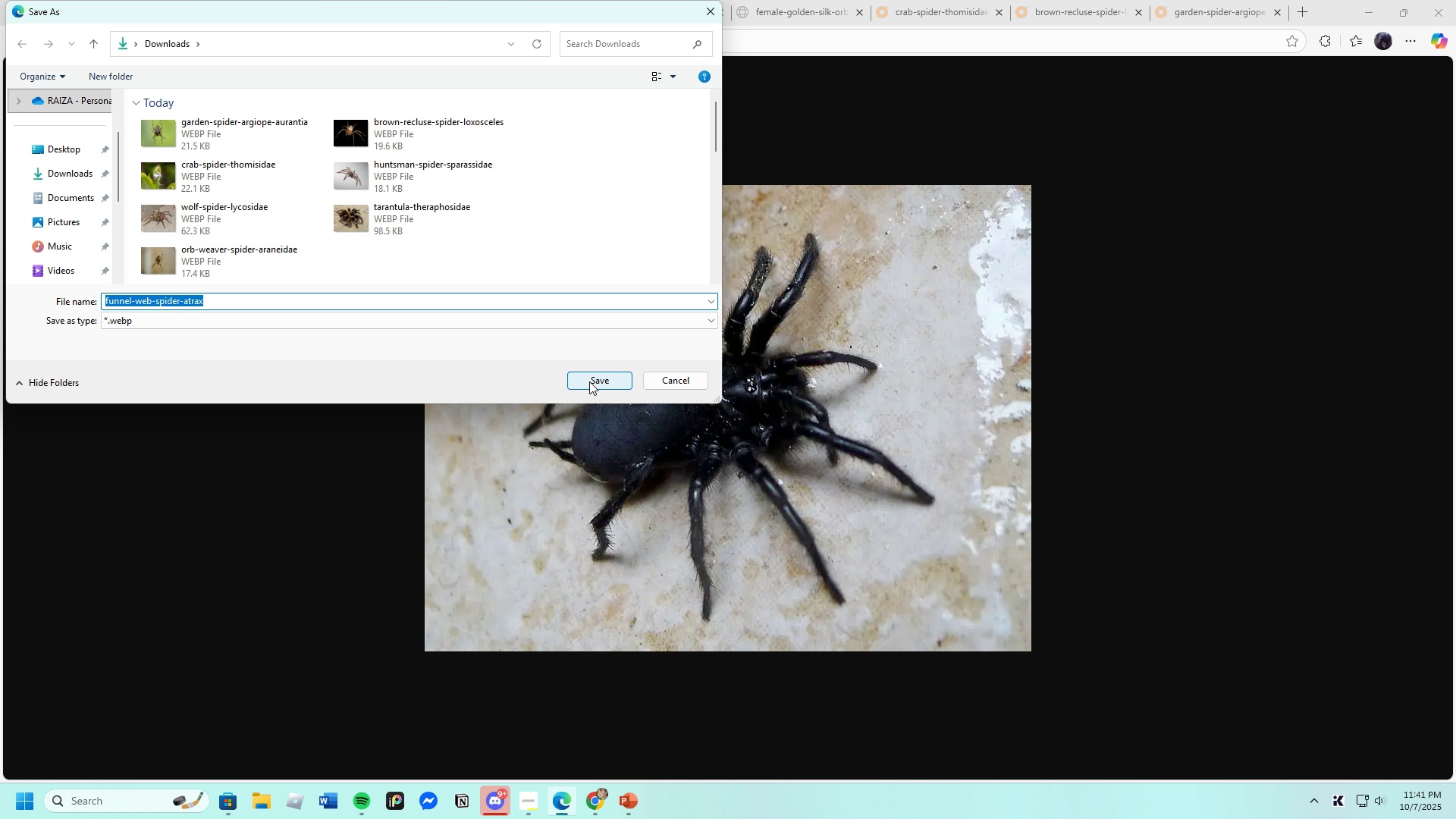 
left_click([589, 381])
 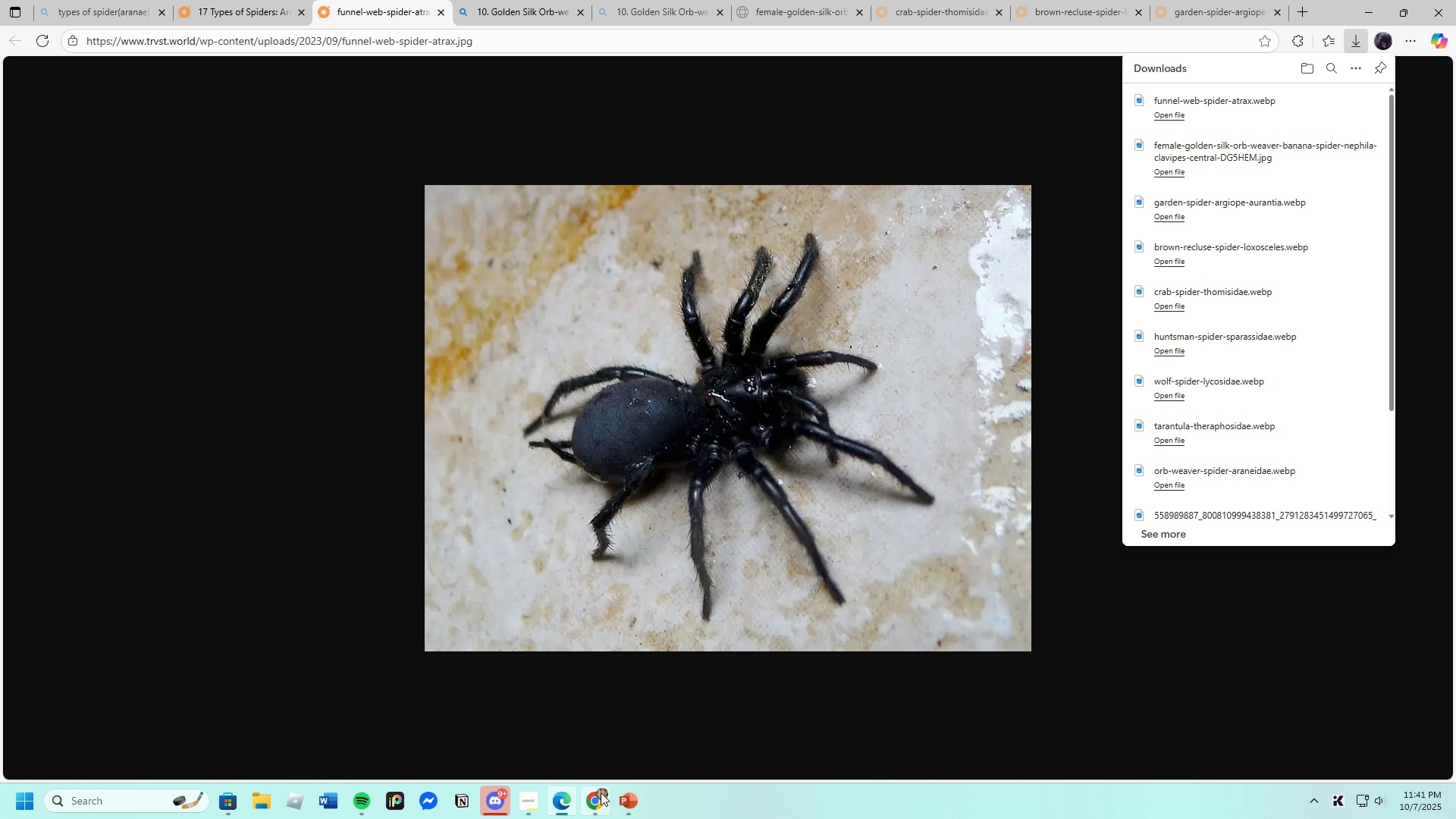 
left_click([590, 799])
 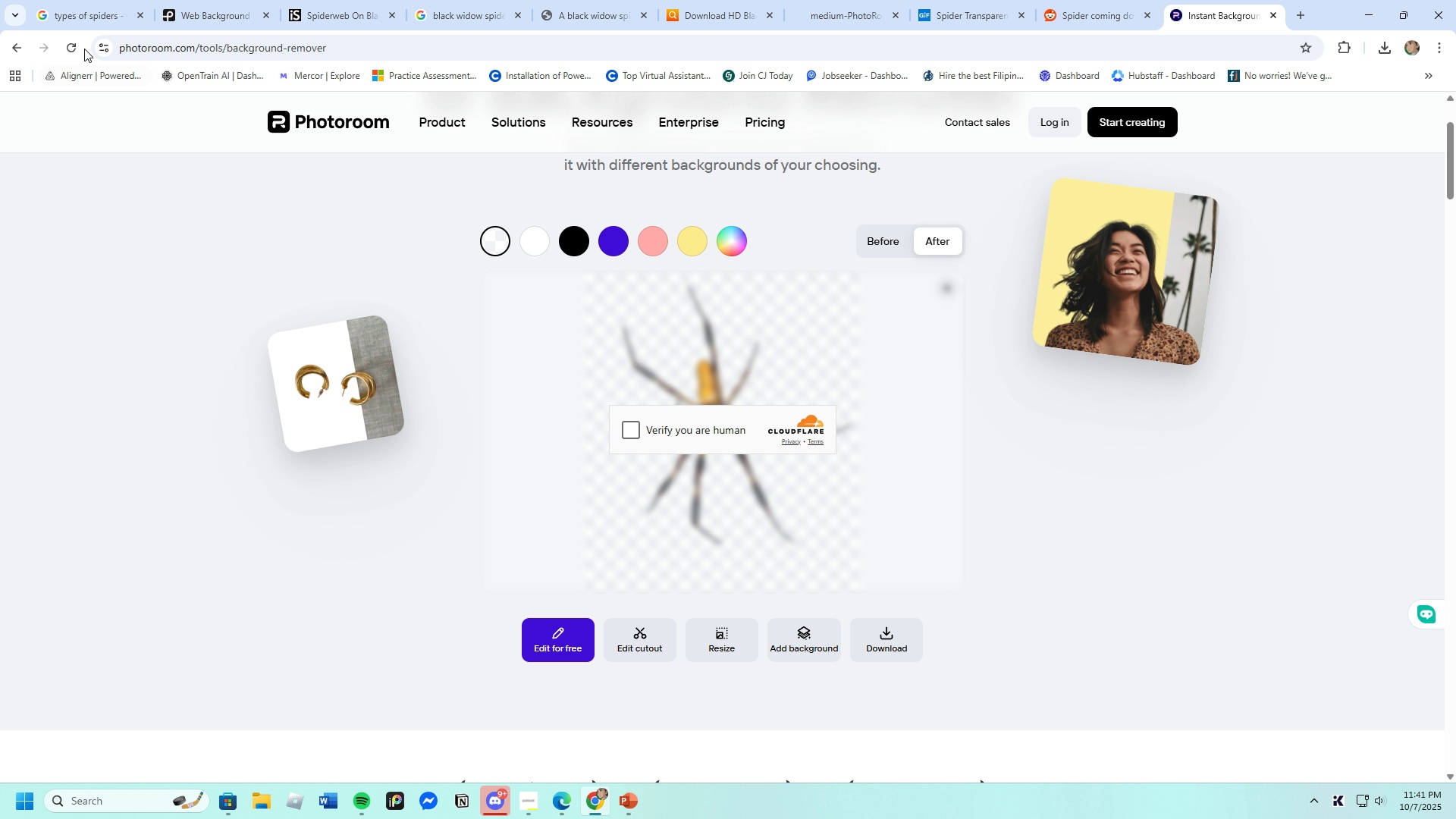 
left_click([76, 48])
 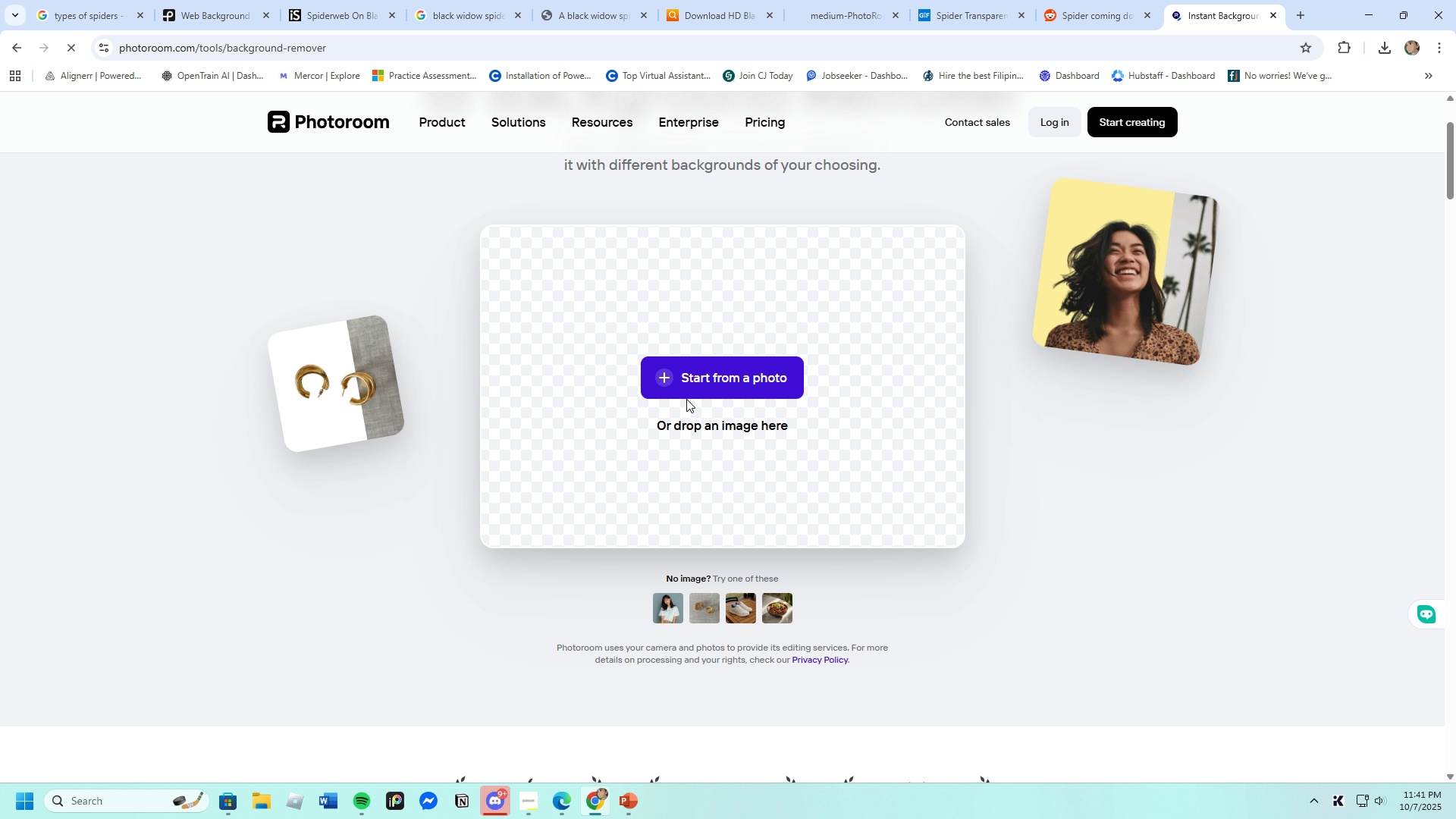 
left_click([682, 384])
 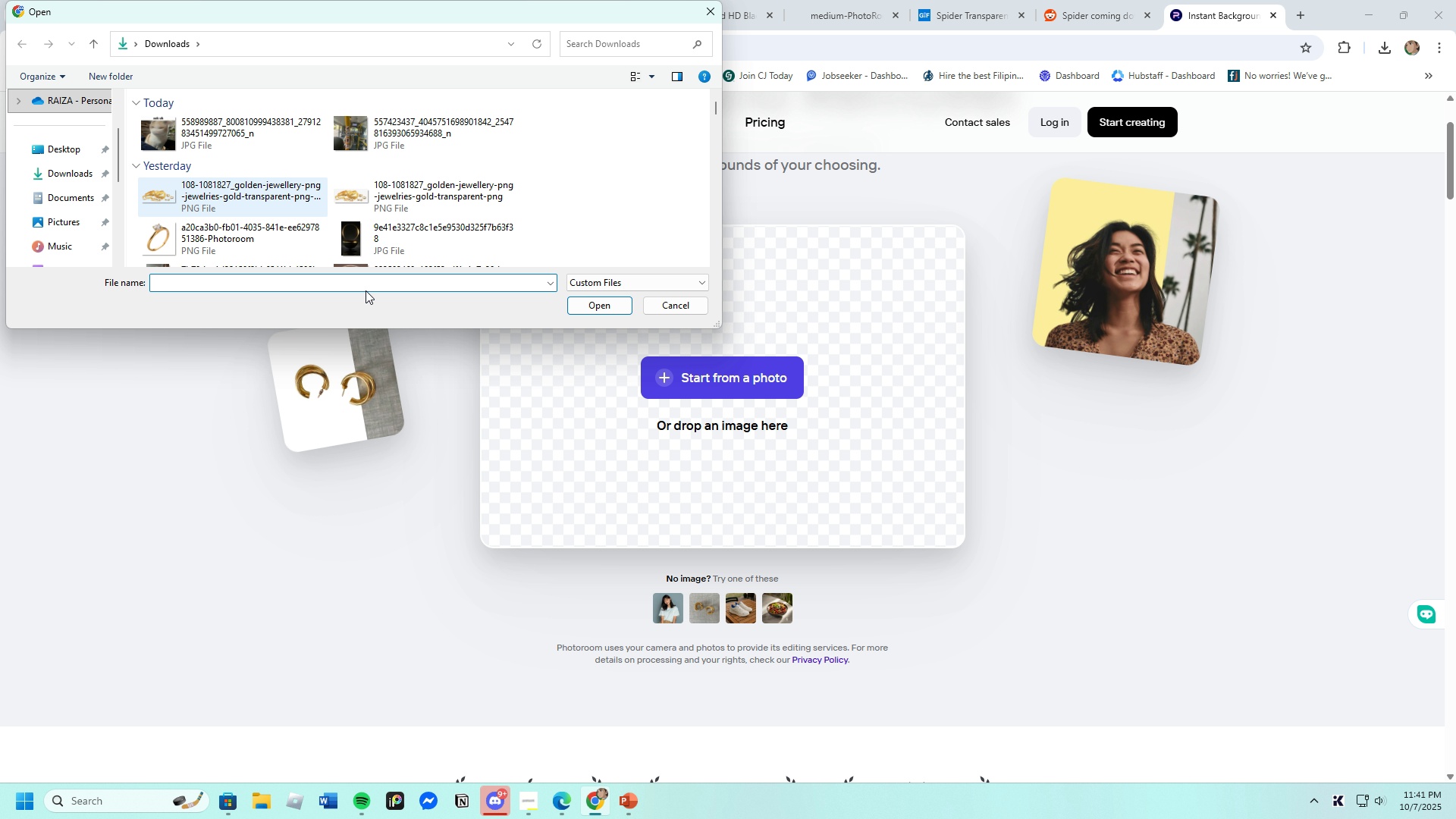 
left_click([217, 140])